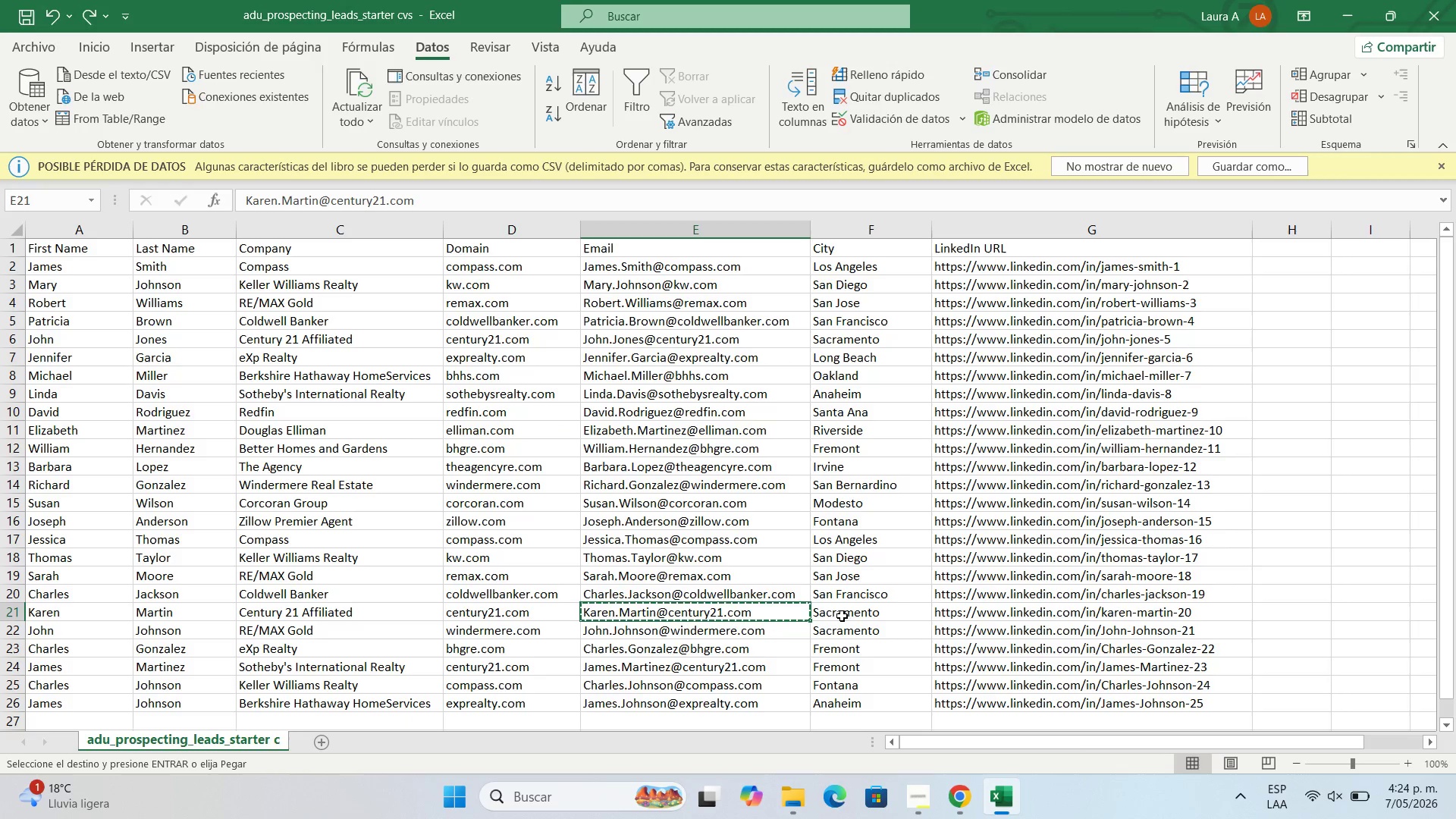 
left_click([846, 616])
 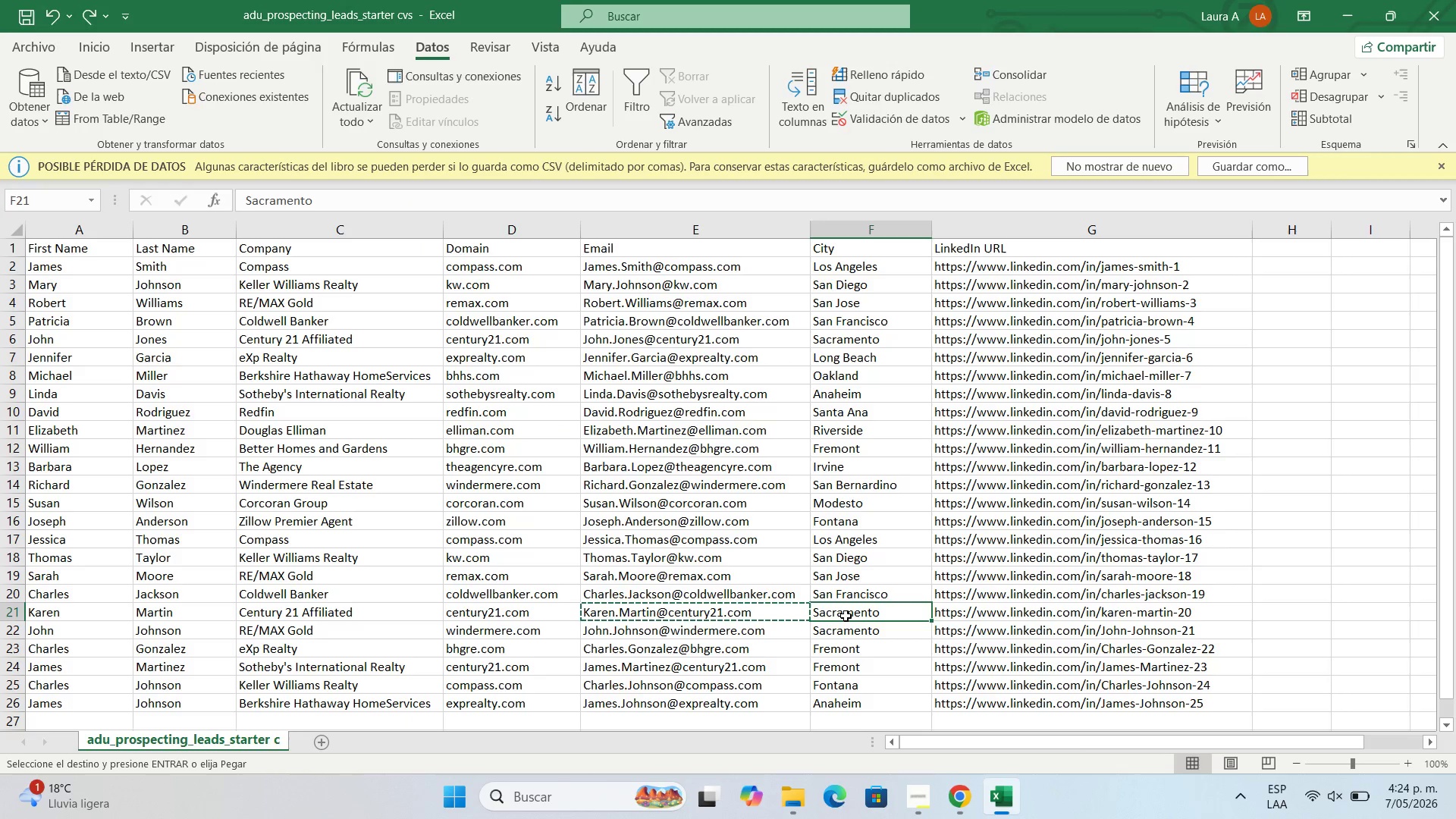 
key(Control+C)
 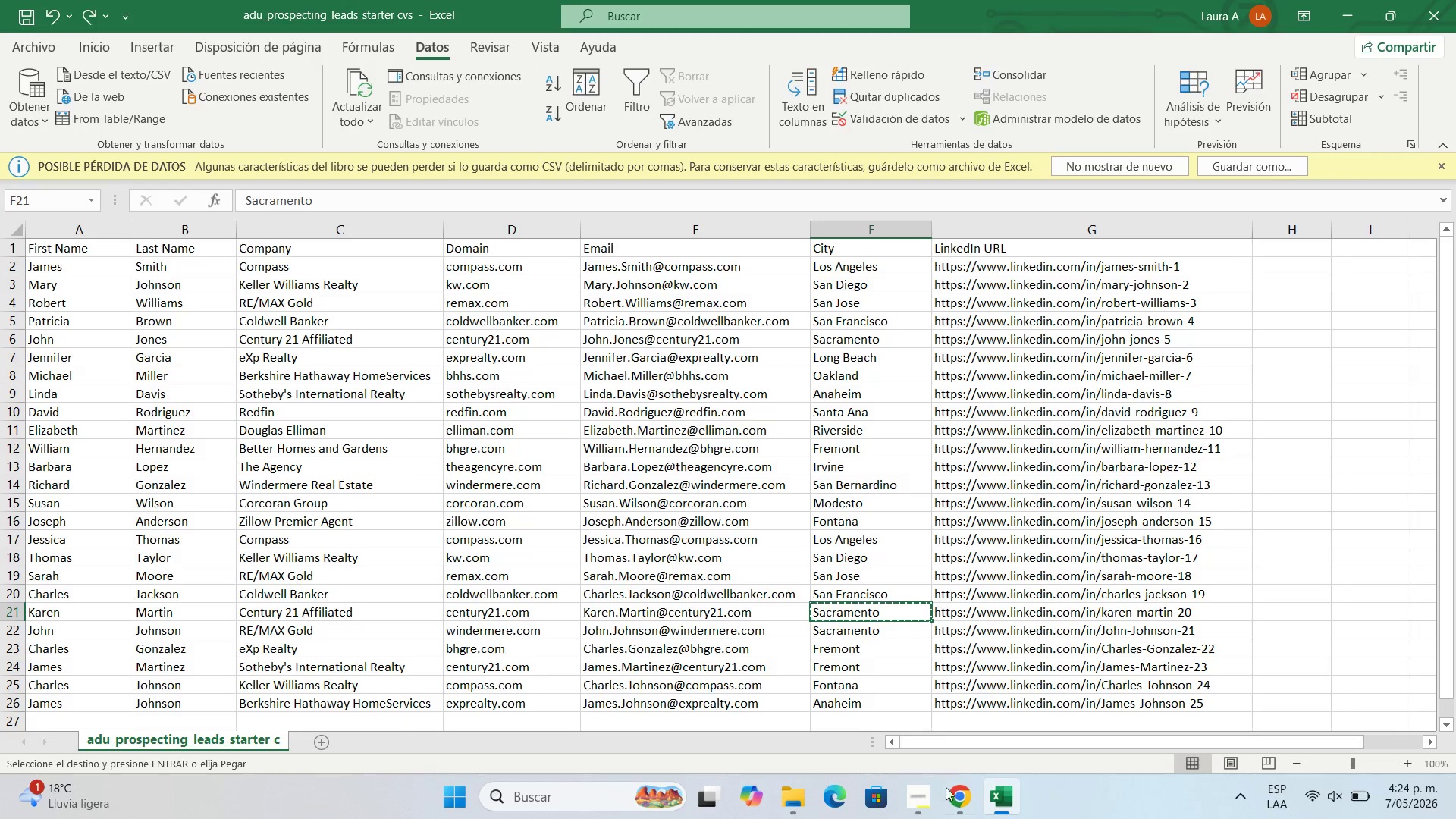 
left_click([966, 806])
 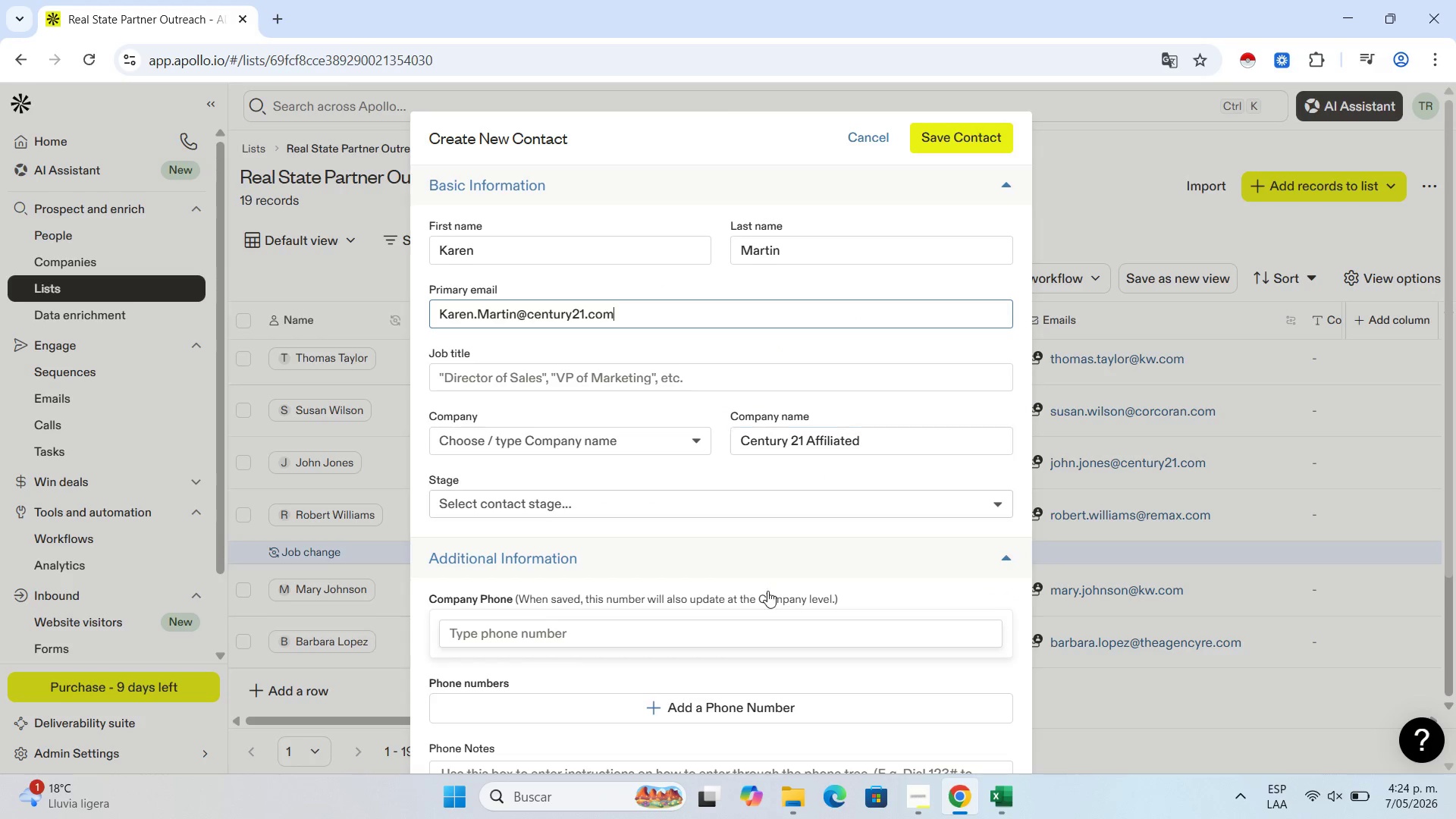 
scroll: coordinate [691, 611], scroll_direction: down, amount: 5.0
 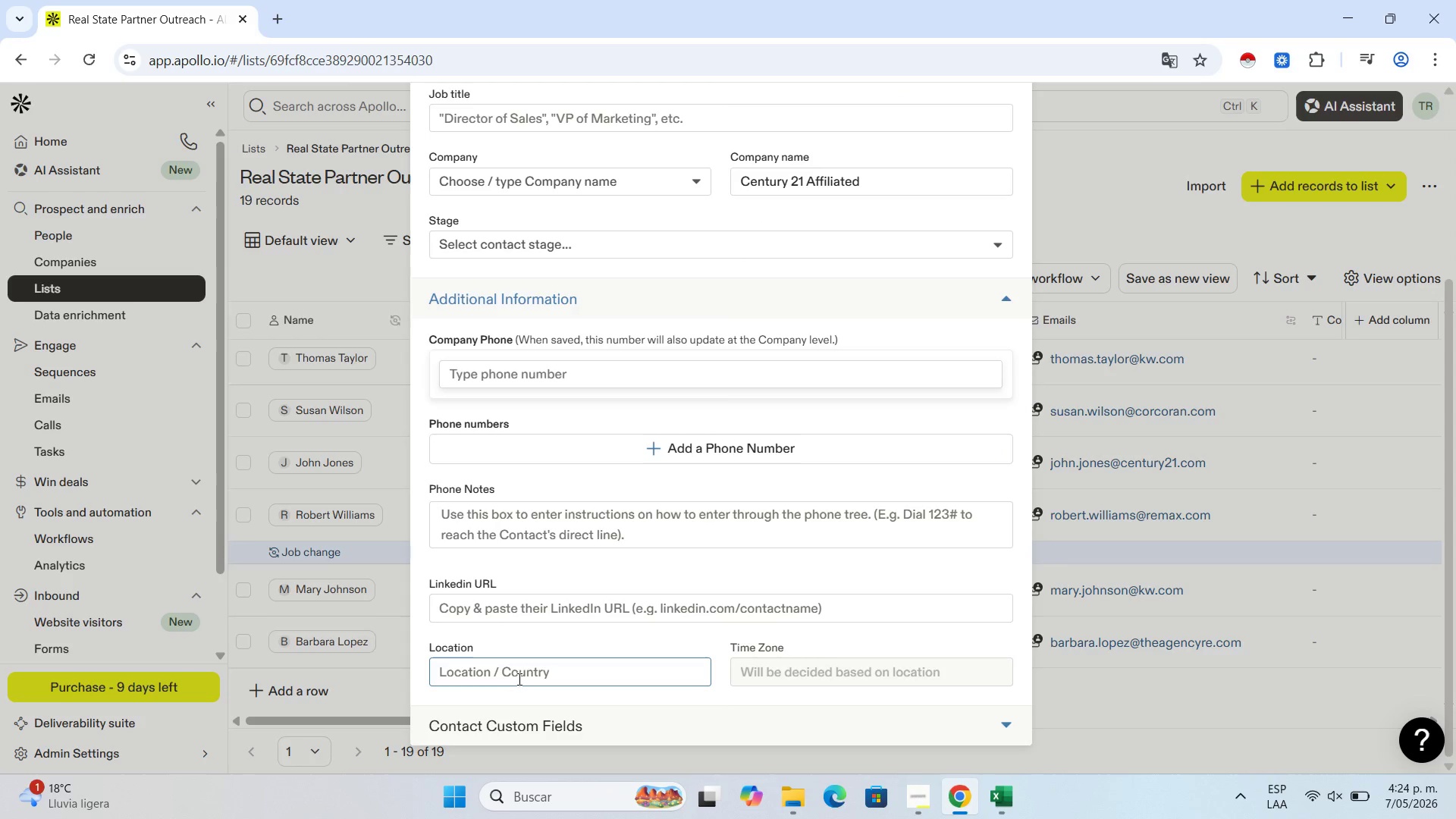 
left_click([520, 677])
 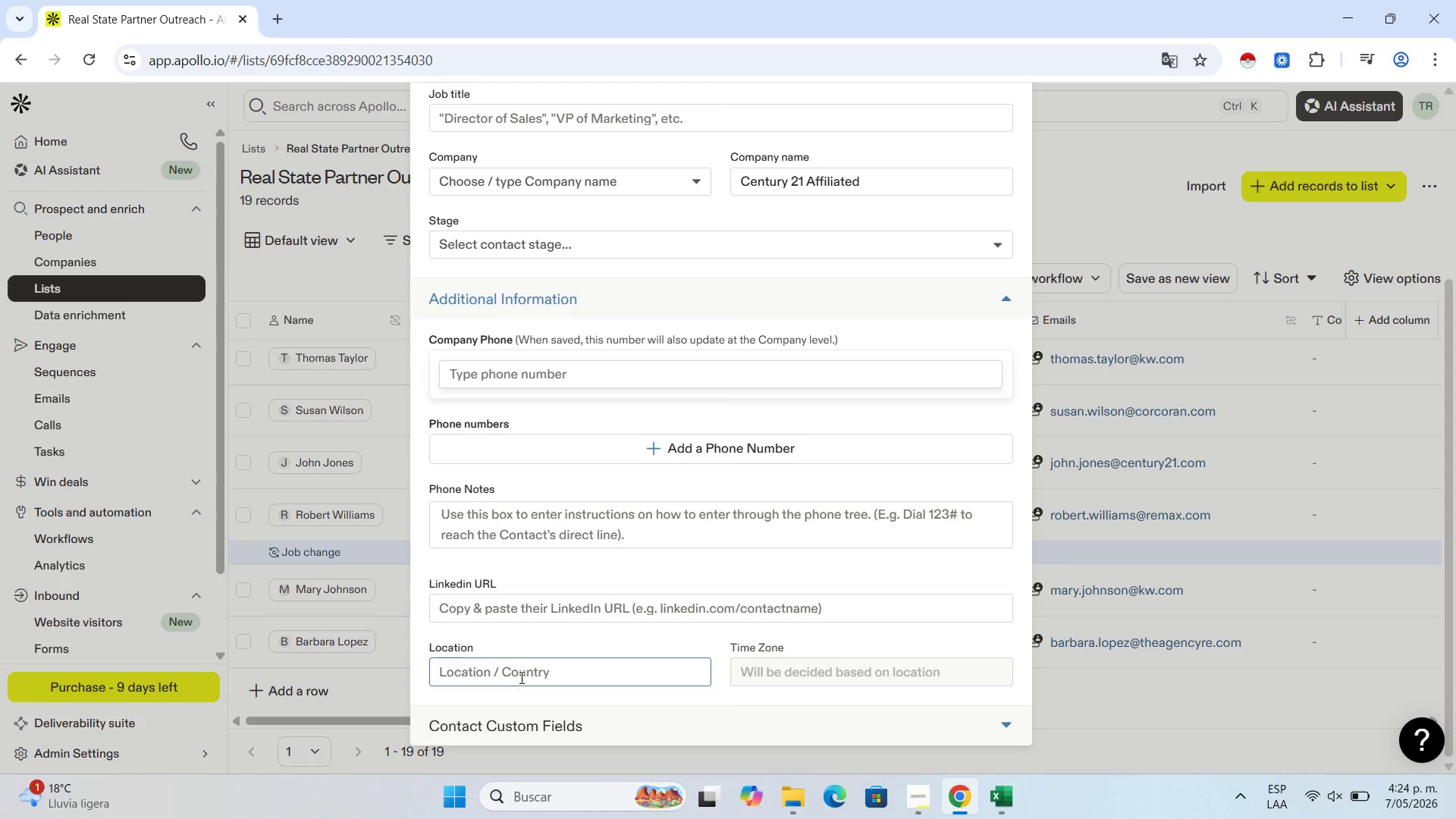 
key(Control+V)
 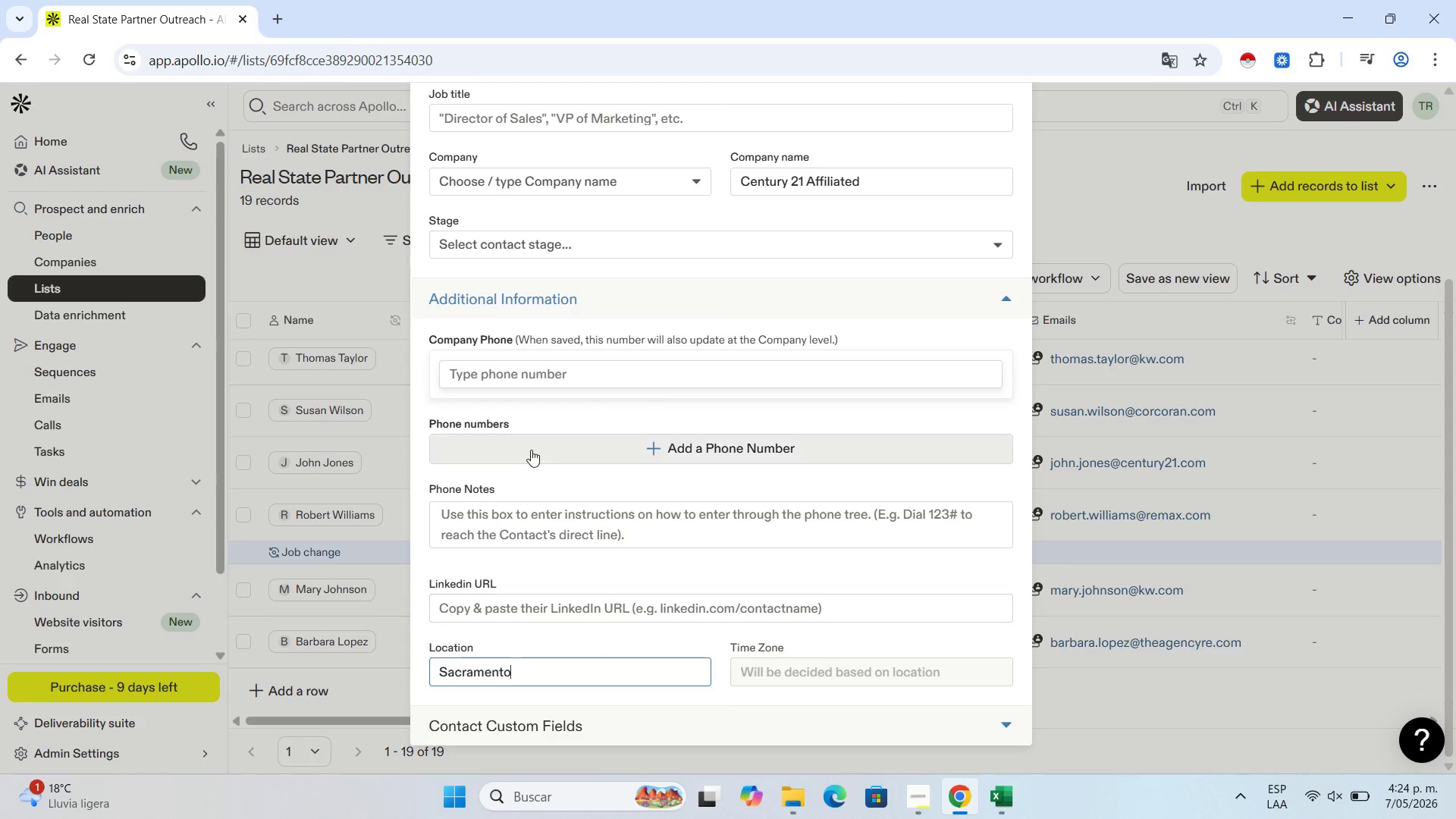 
scroll: coordinate [531, 450], scroll_direction: up, amount: 3.0
 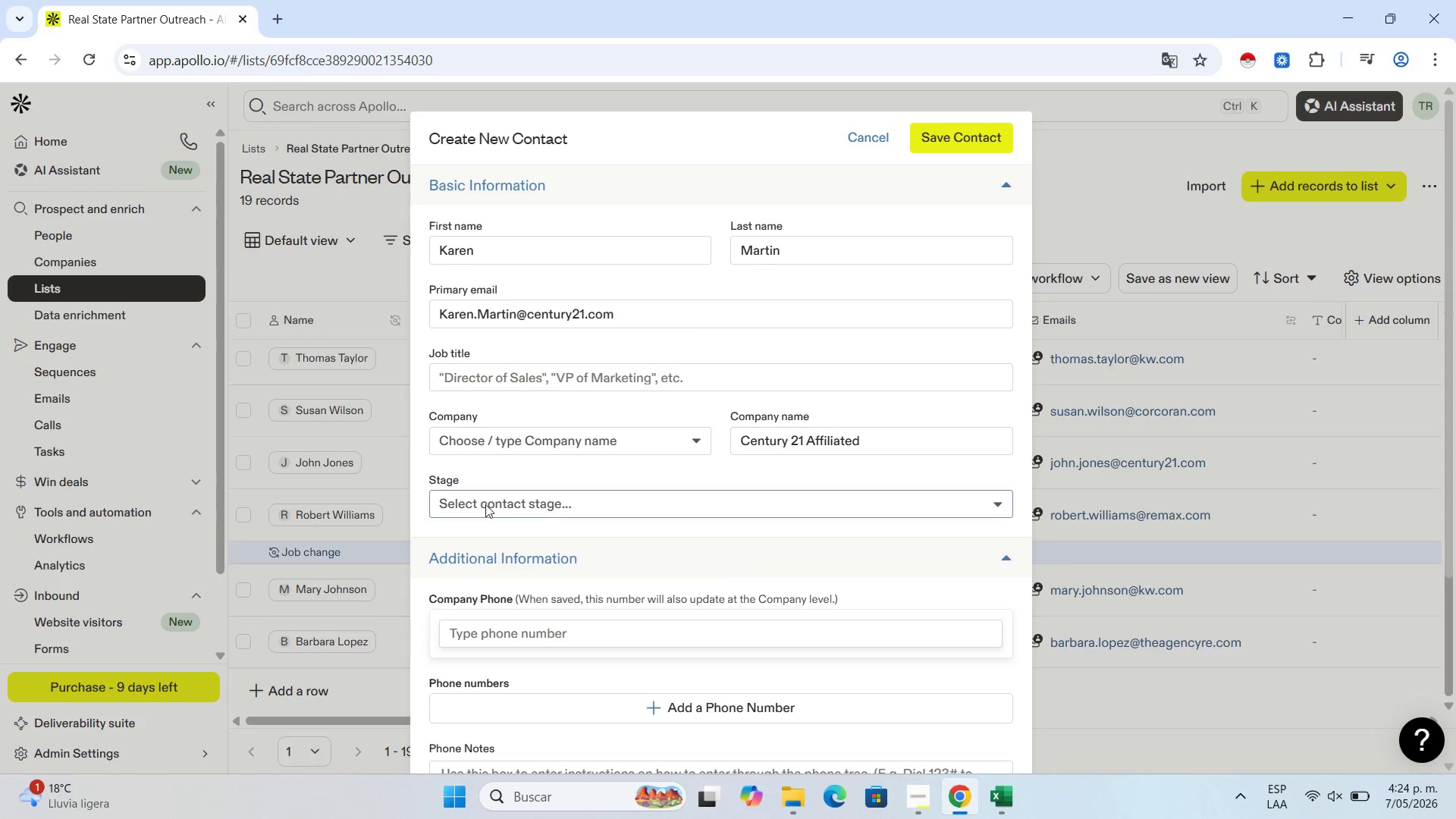 
left_click([487, 505])
 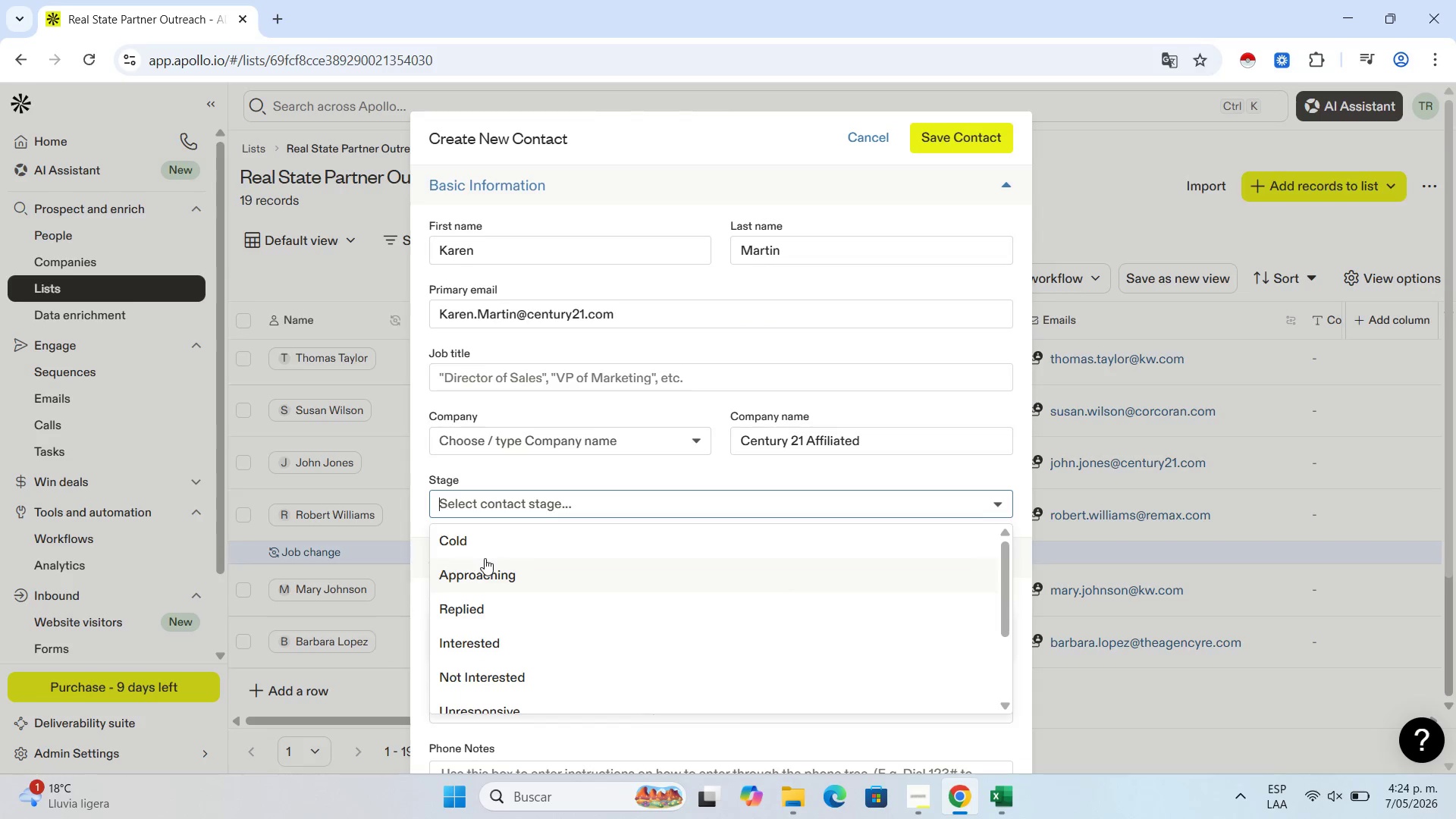 
left_click([495, 544])
 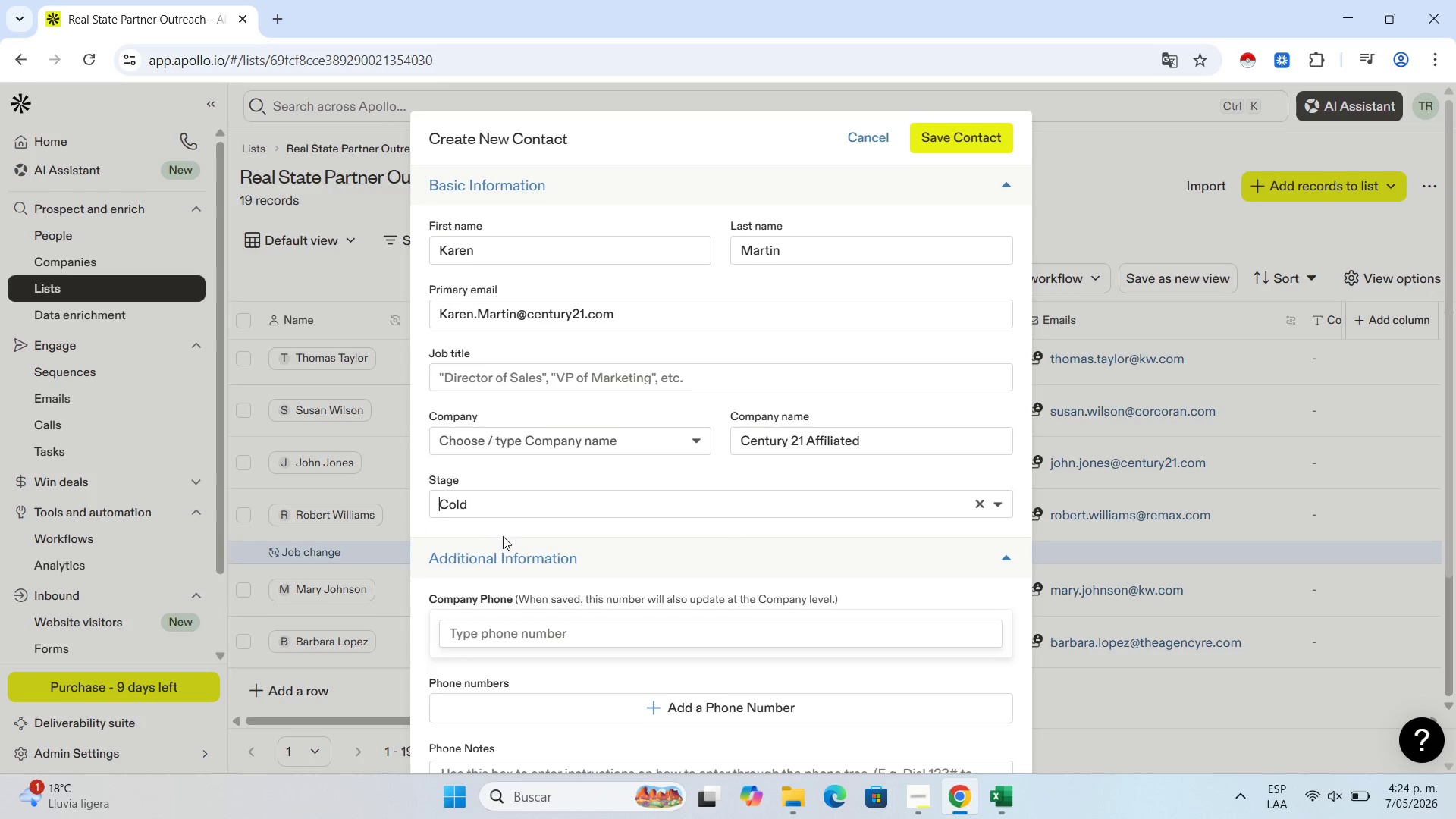 
scroll: coordinate [574, 607], scroll_direction: down, amount: 5.0
 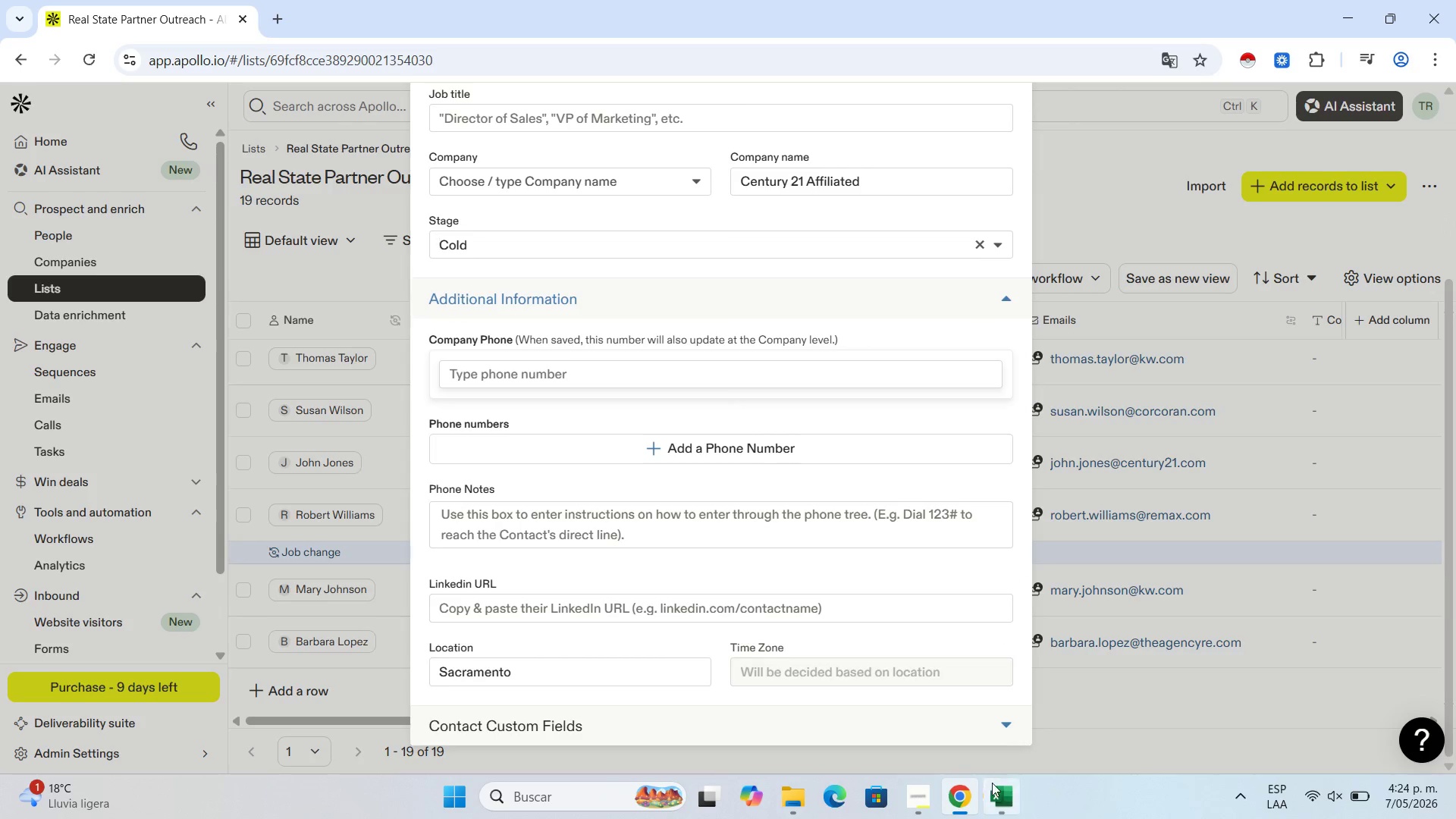 
left_click([1006, 804])
 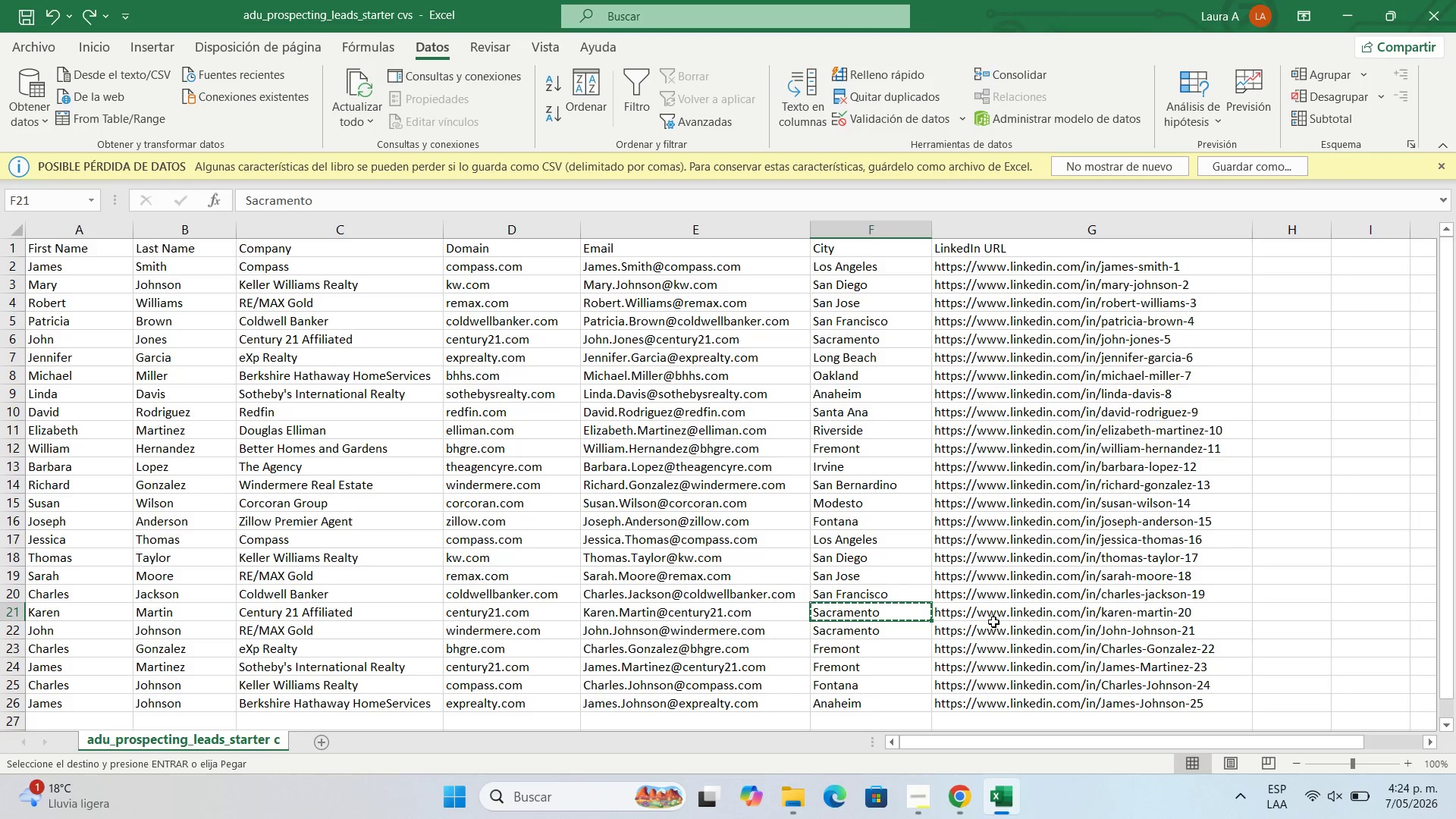 
left_click([995, 615])
 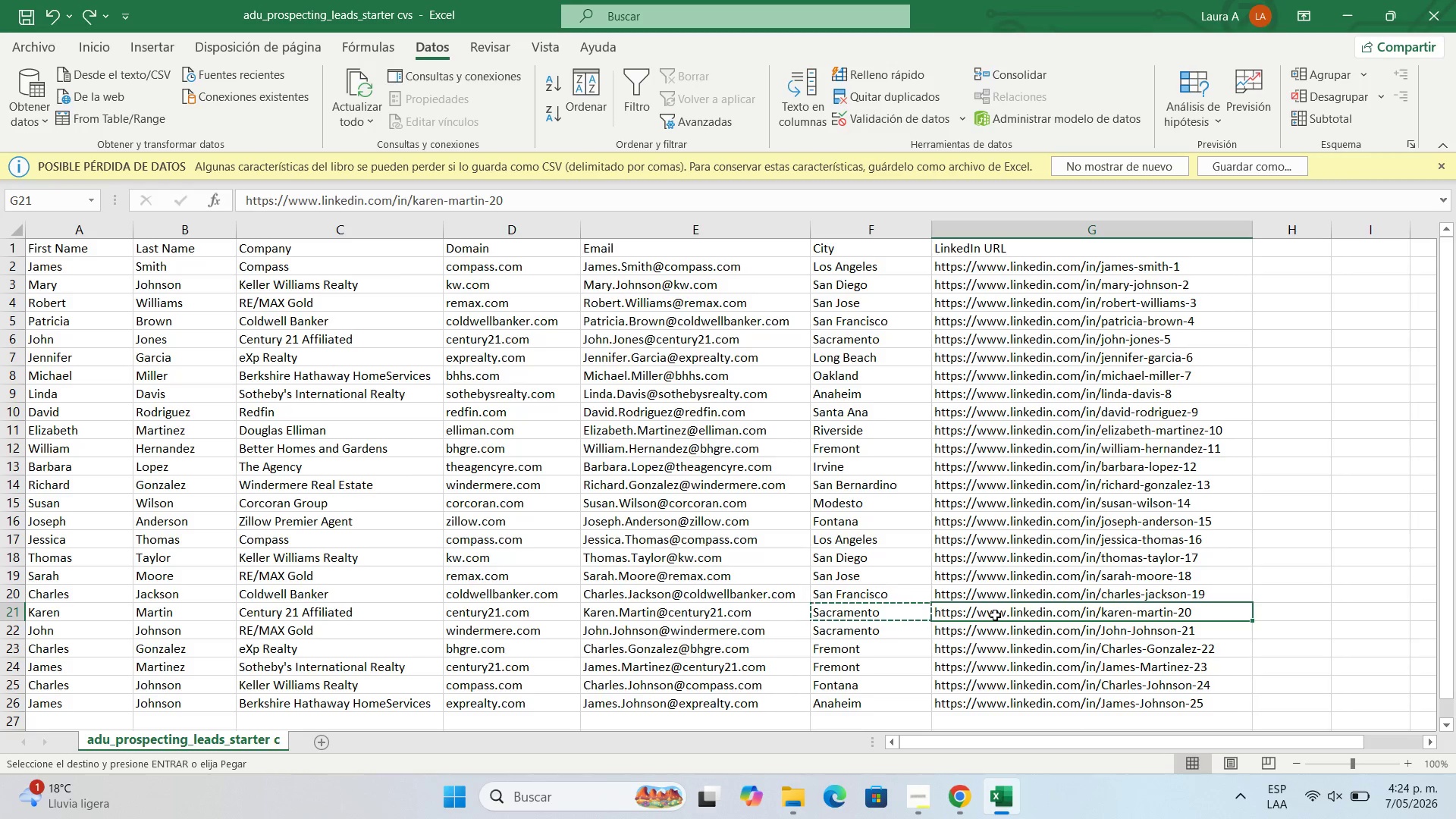 
key(Control+C)
 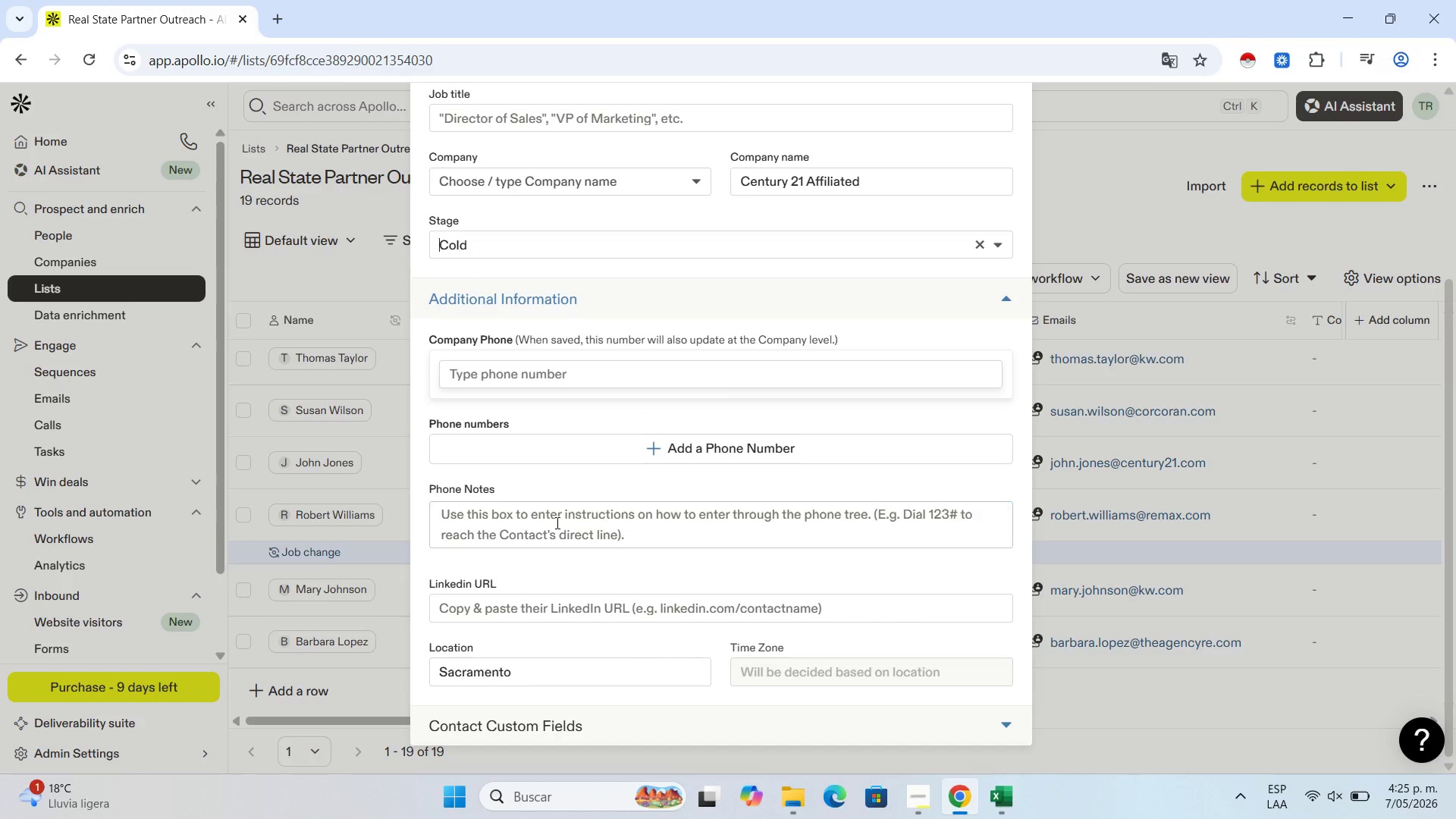 
left_click([564, 615])
 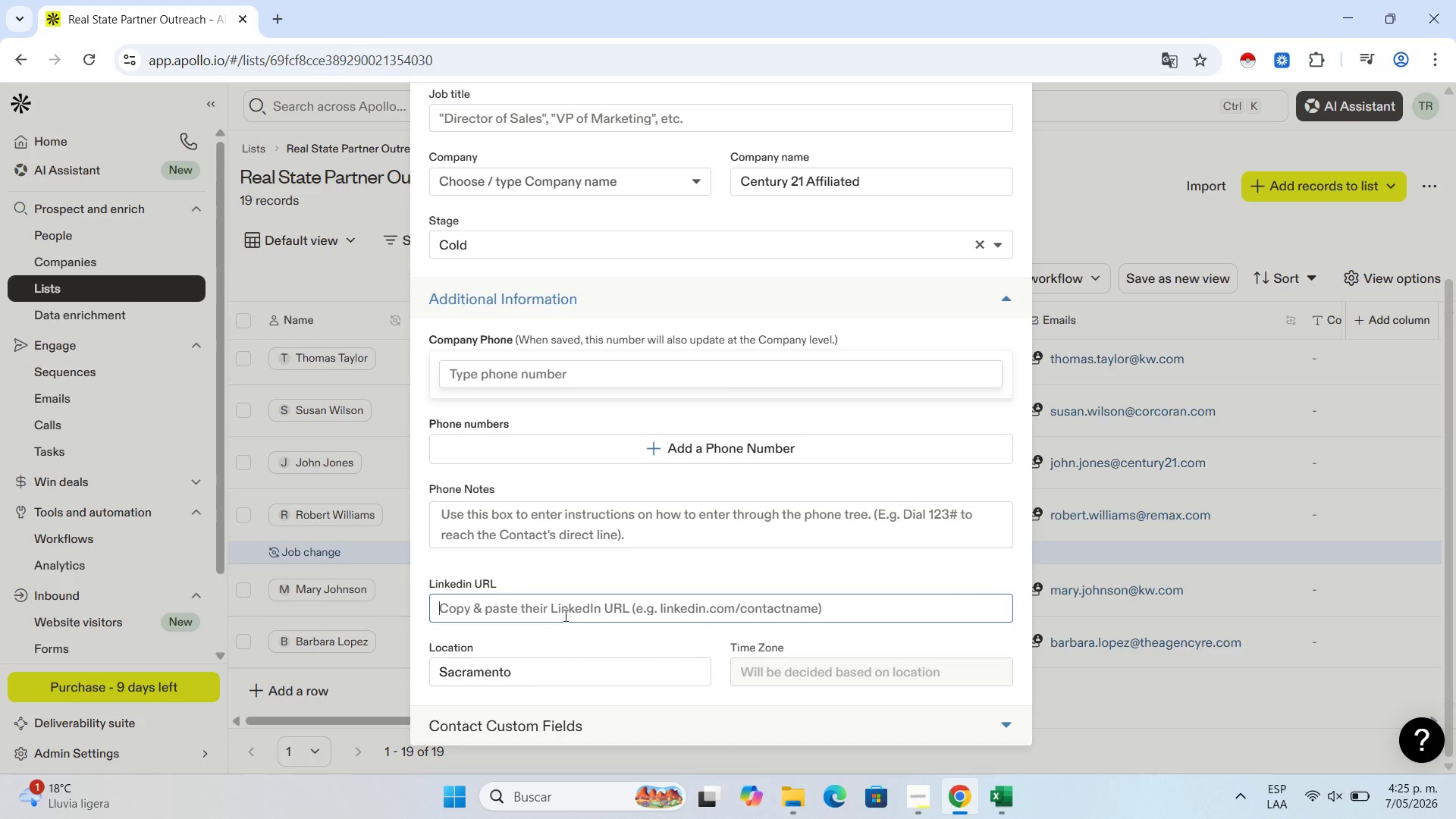 
hold_key(key=ControlLeft, duration=0.56)
 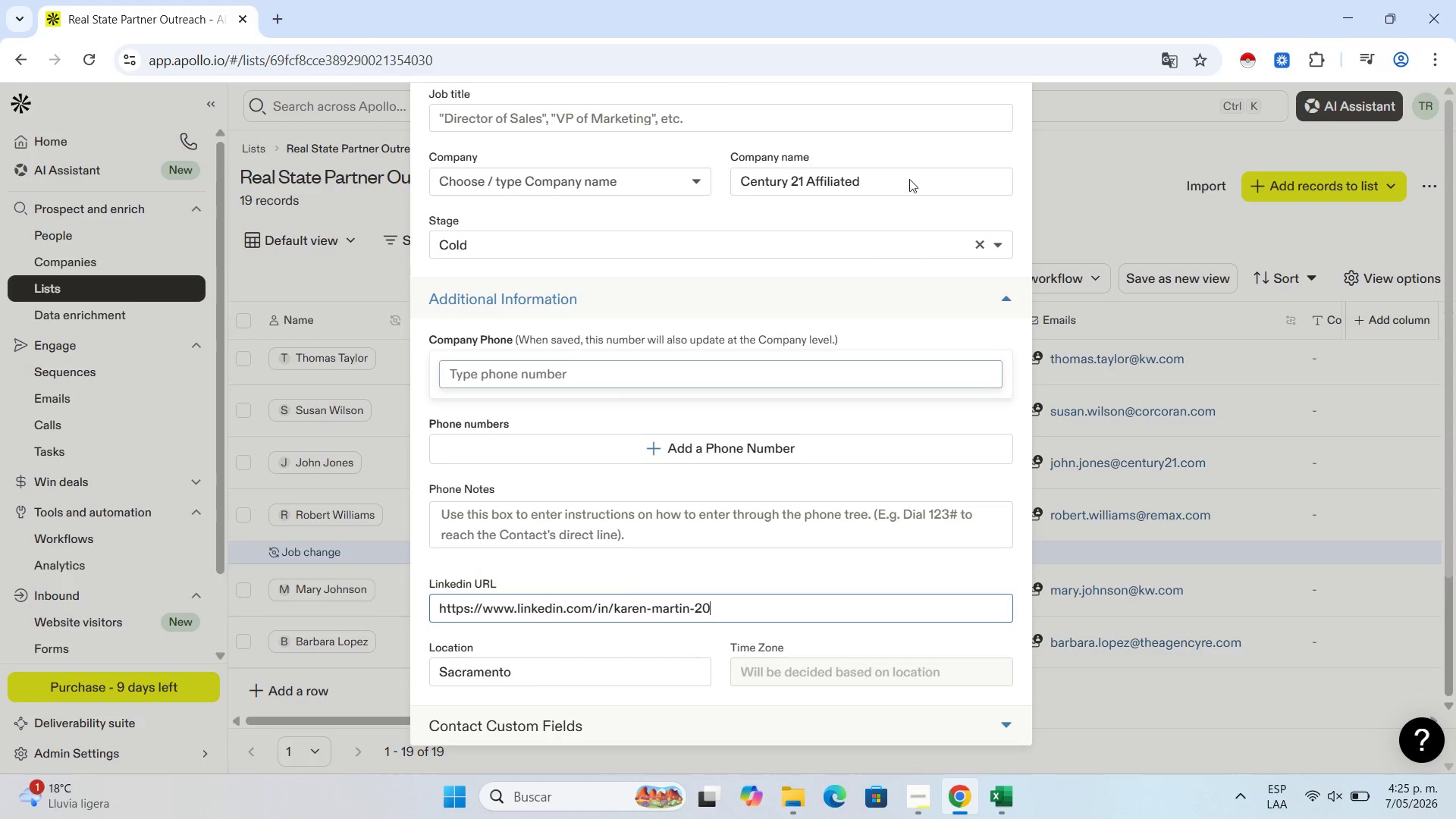 
hold_key(key=V, duration=0.31)
 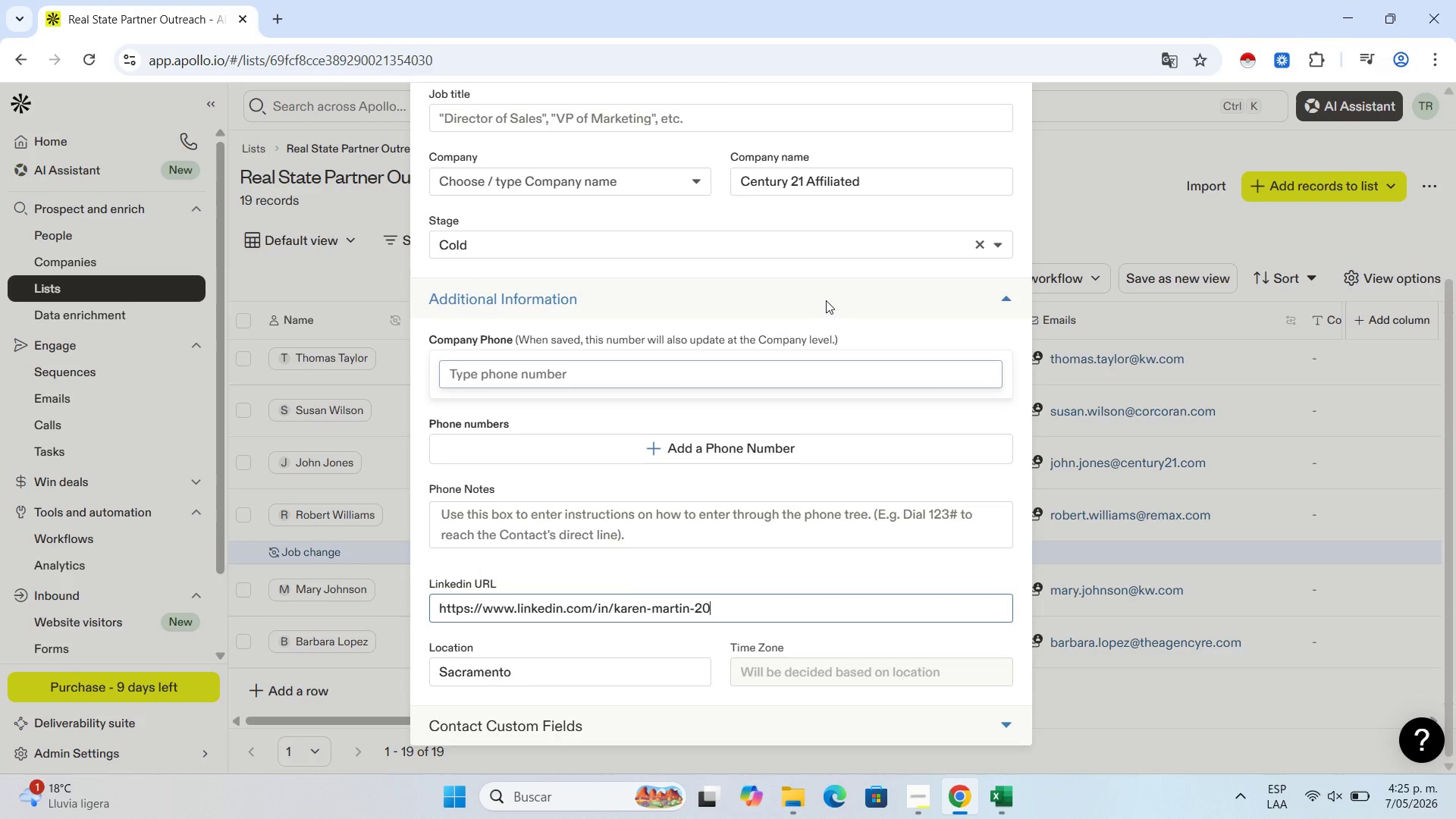 
scroll: coordinate [918, 170], scroll_direction: up, amount: 10.0
 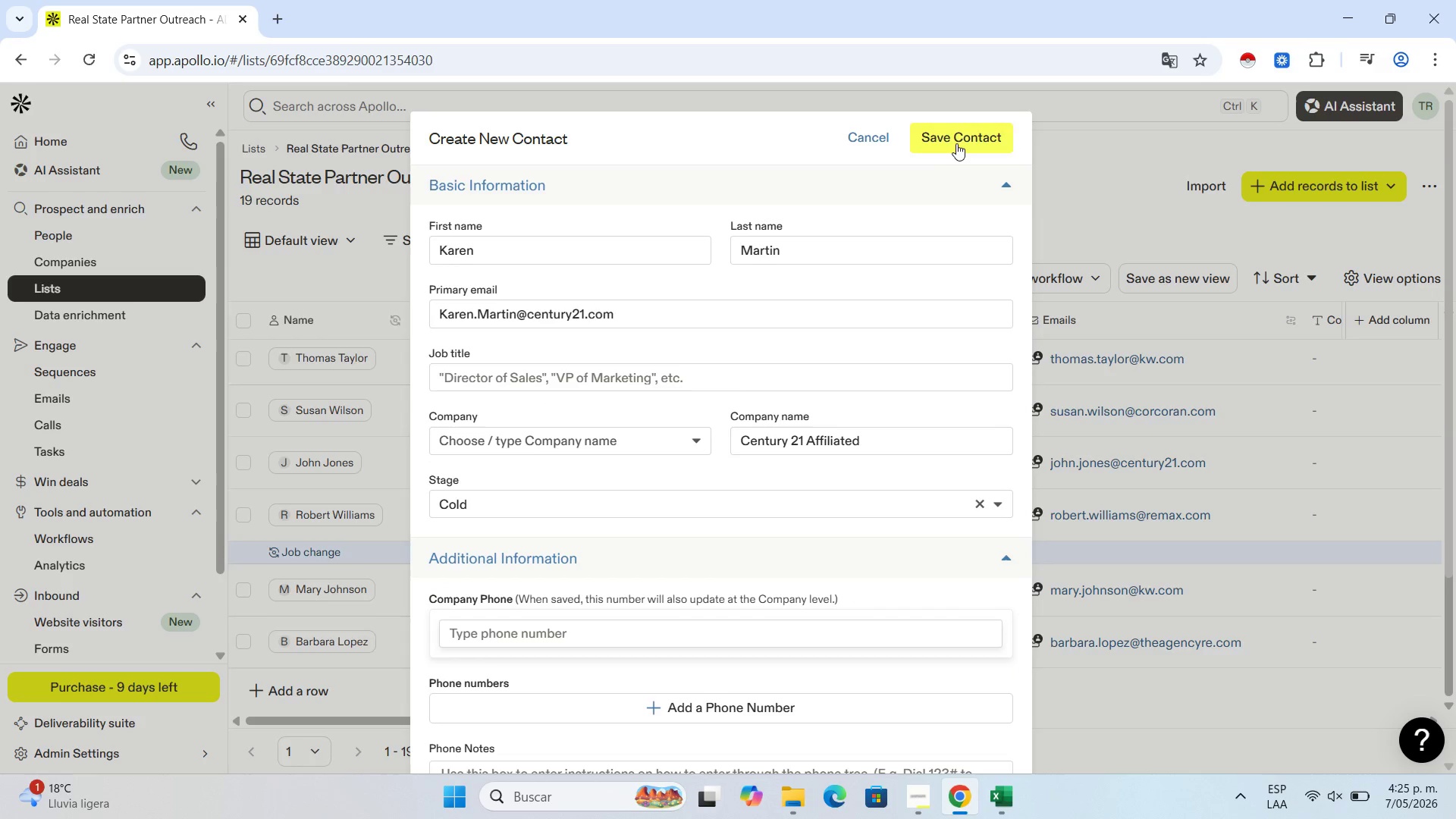 
left_click([956, 141])
 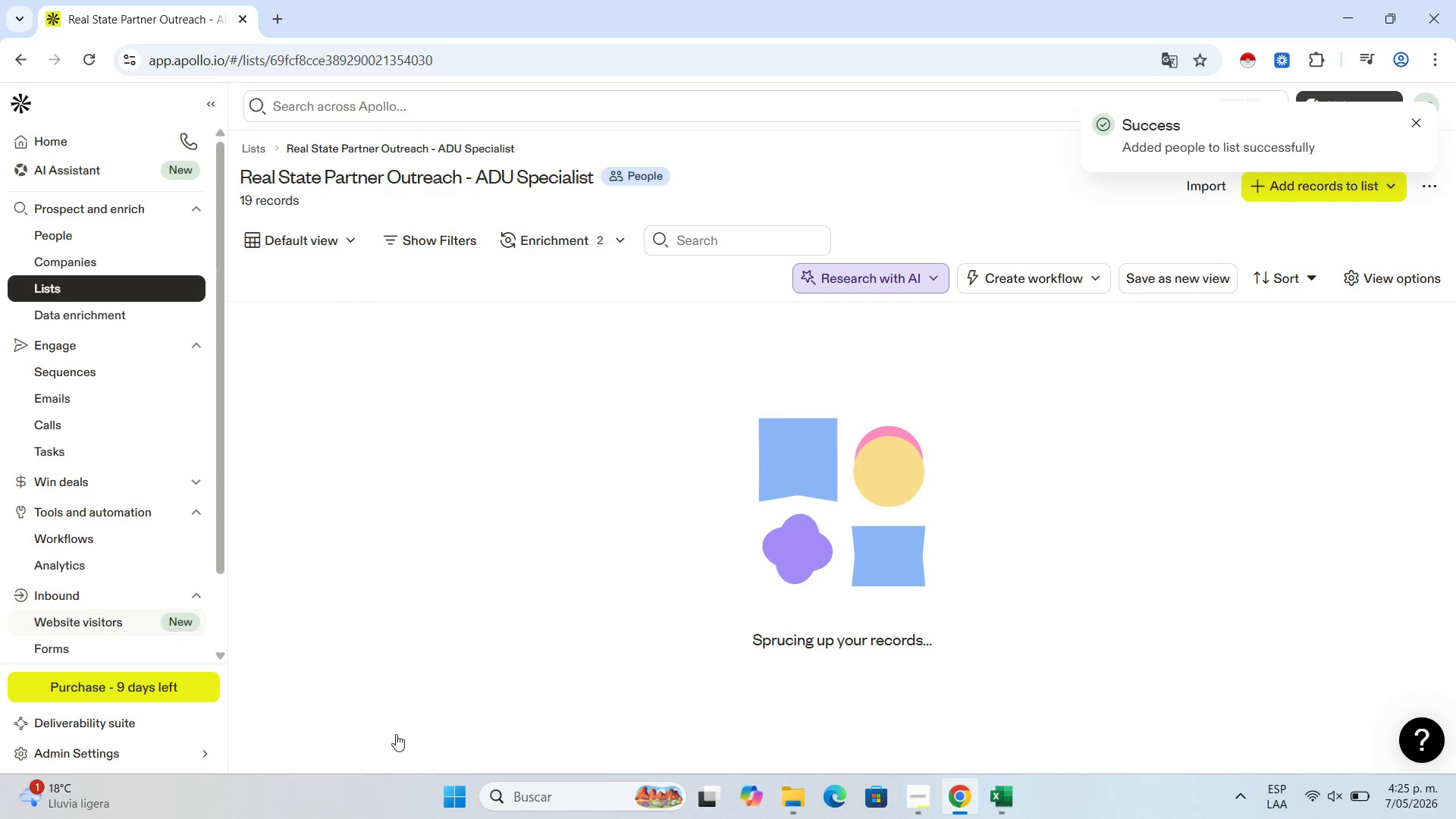 
left_click([926, 792])